 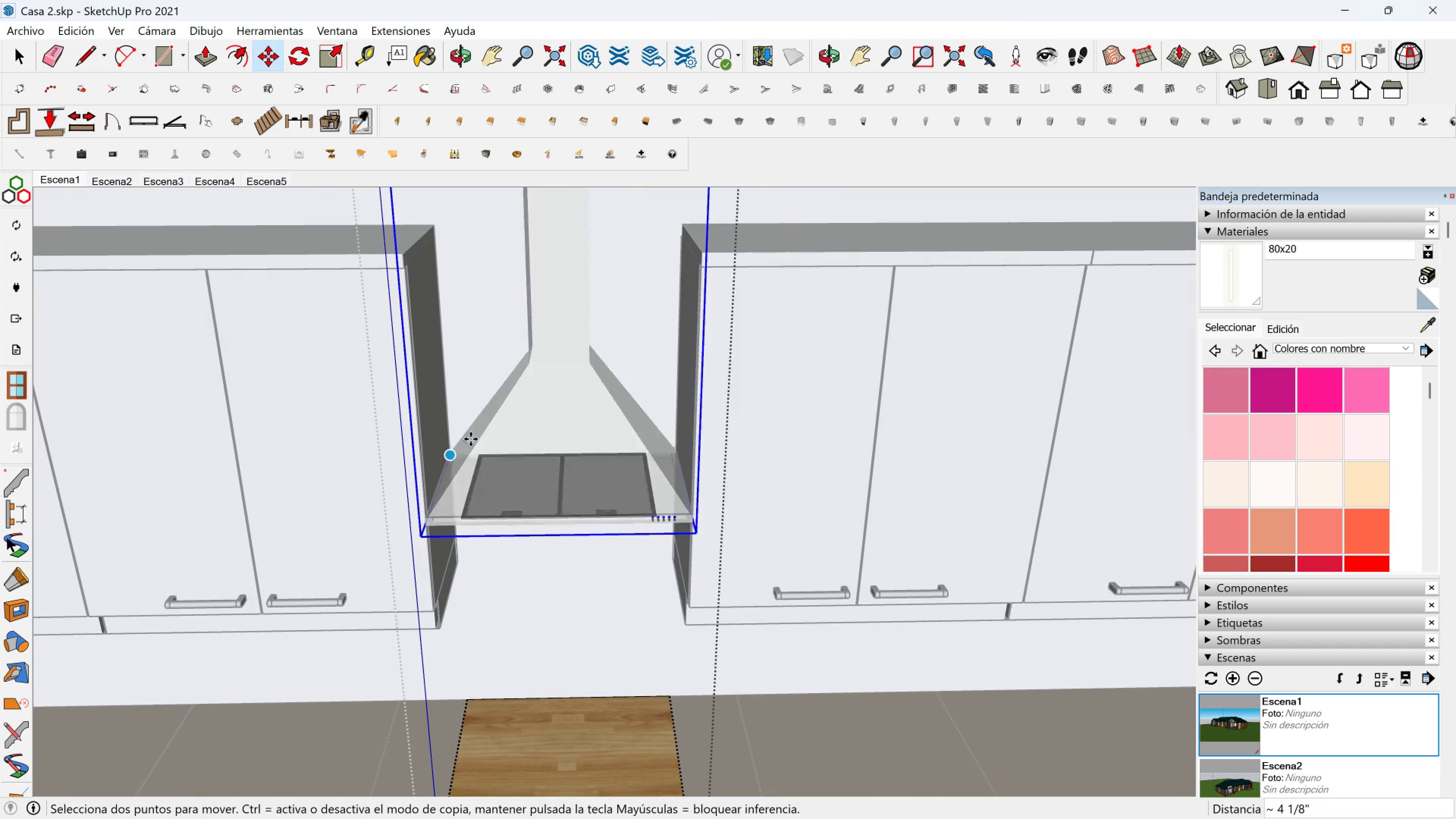 
scroll: coordinate [430, 509], scroll_direction: up, amount: 1.0
 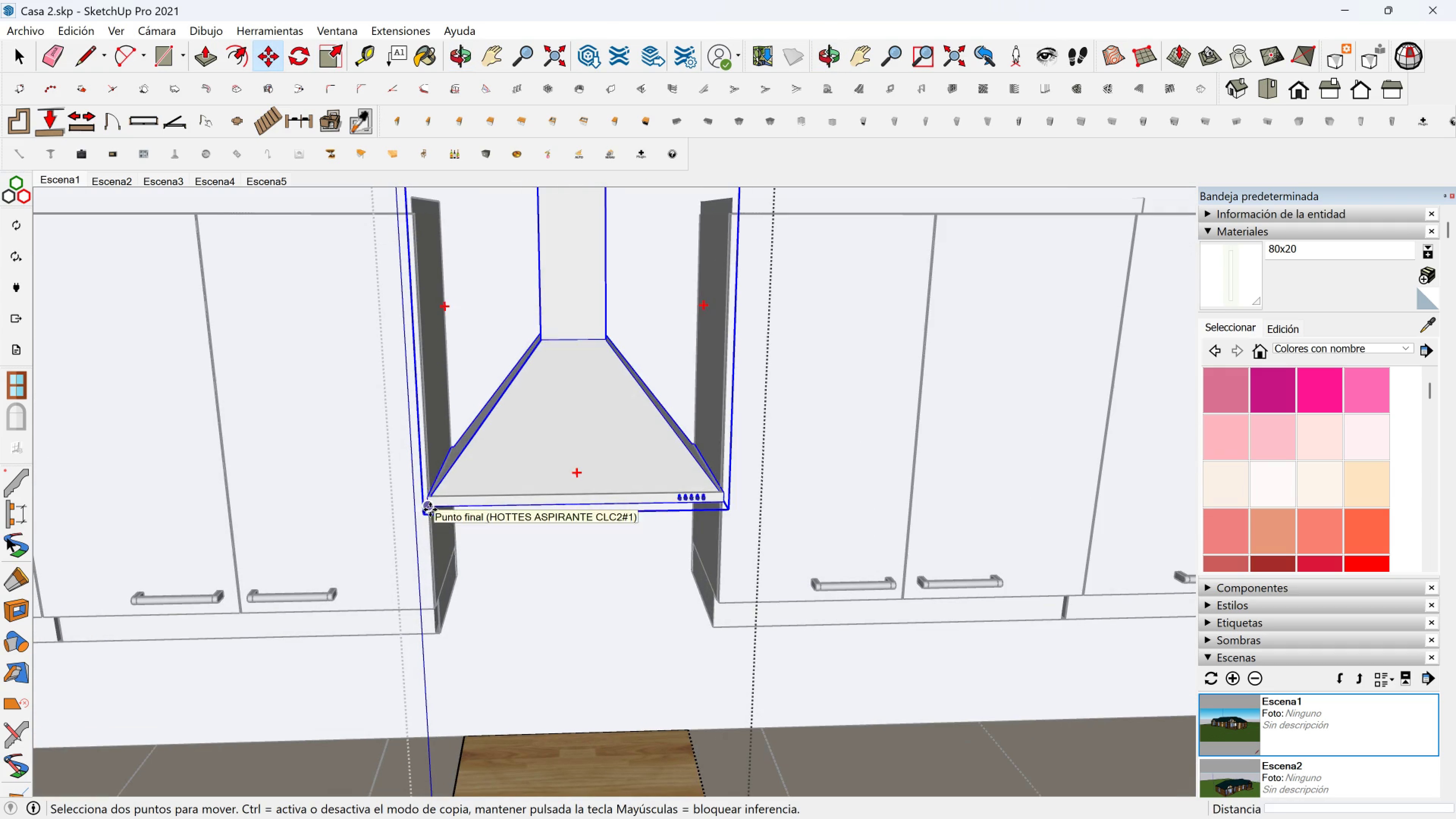 
left_click([430, 510])
 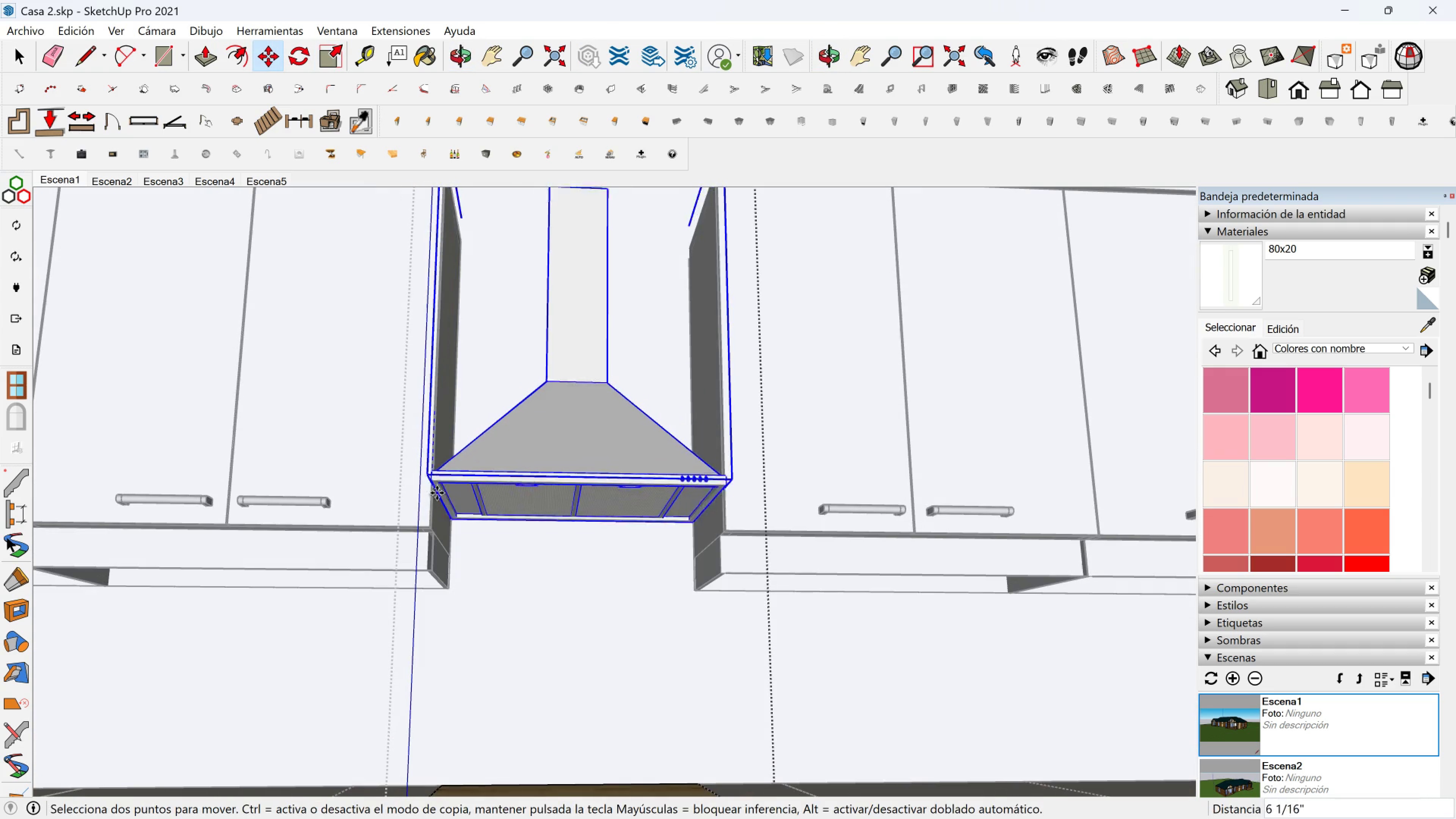 
left_click([434, 504])
 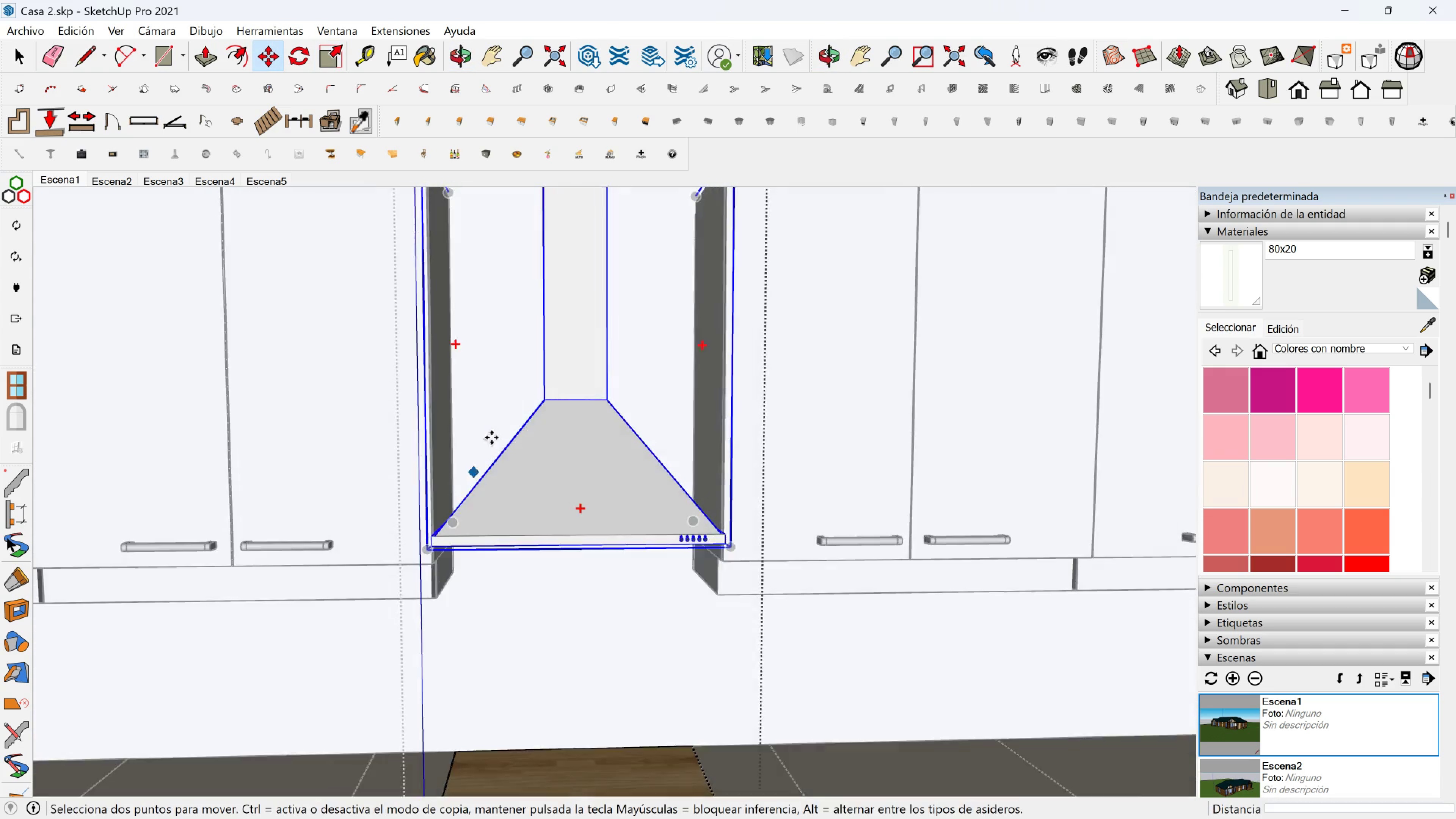 
scroll: coordinate [526, 287], scroll_direction: down, amount: 2.0
 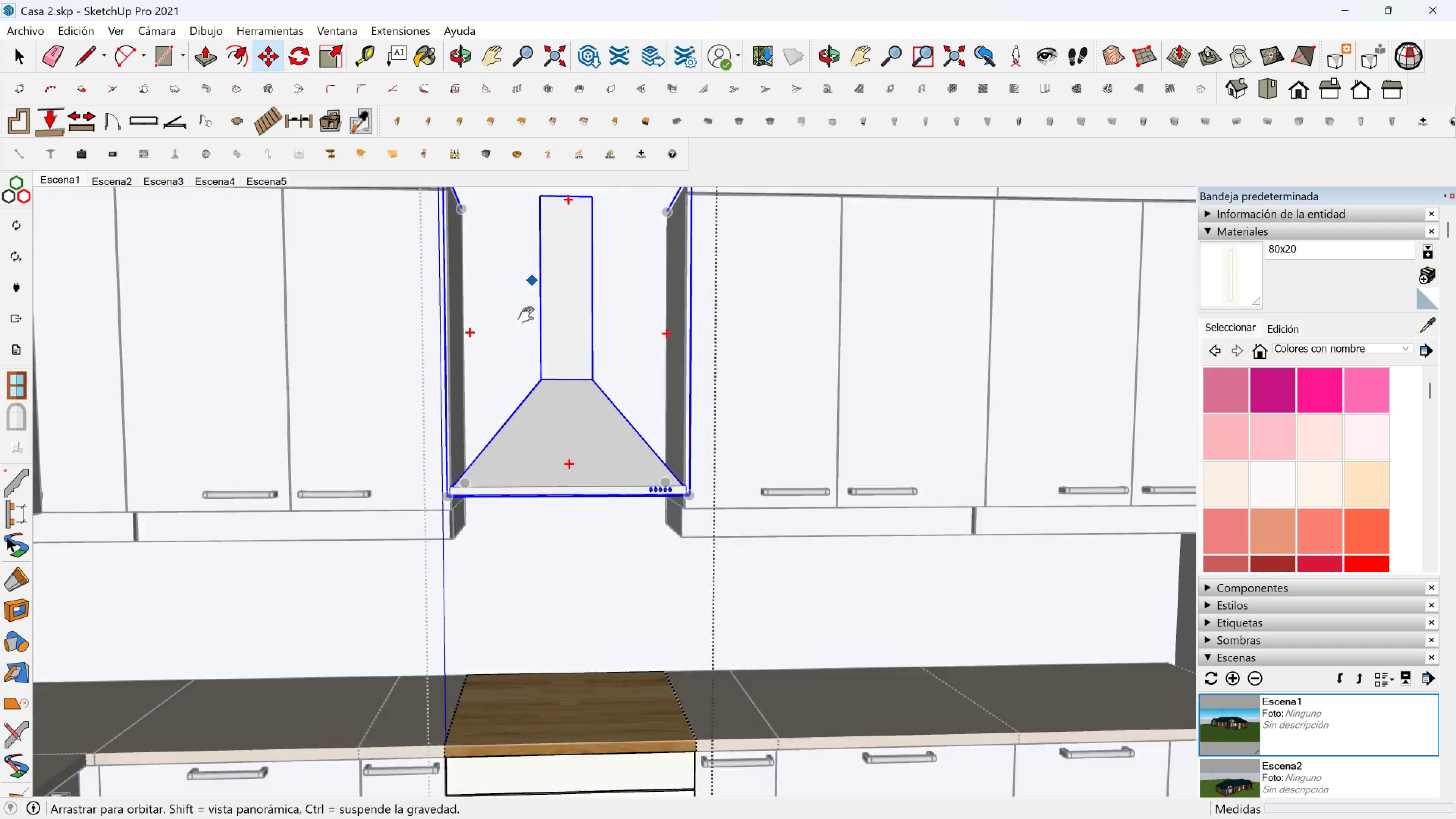 
key(Shift+ShiftLeft)
 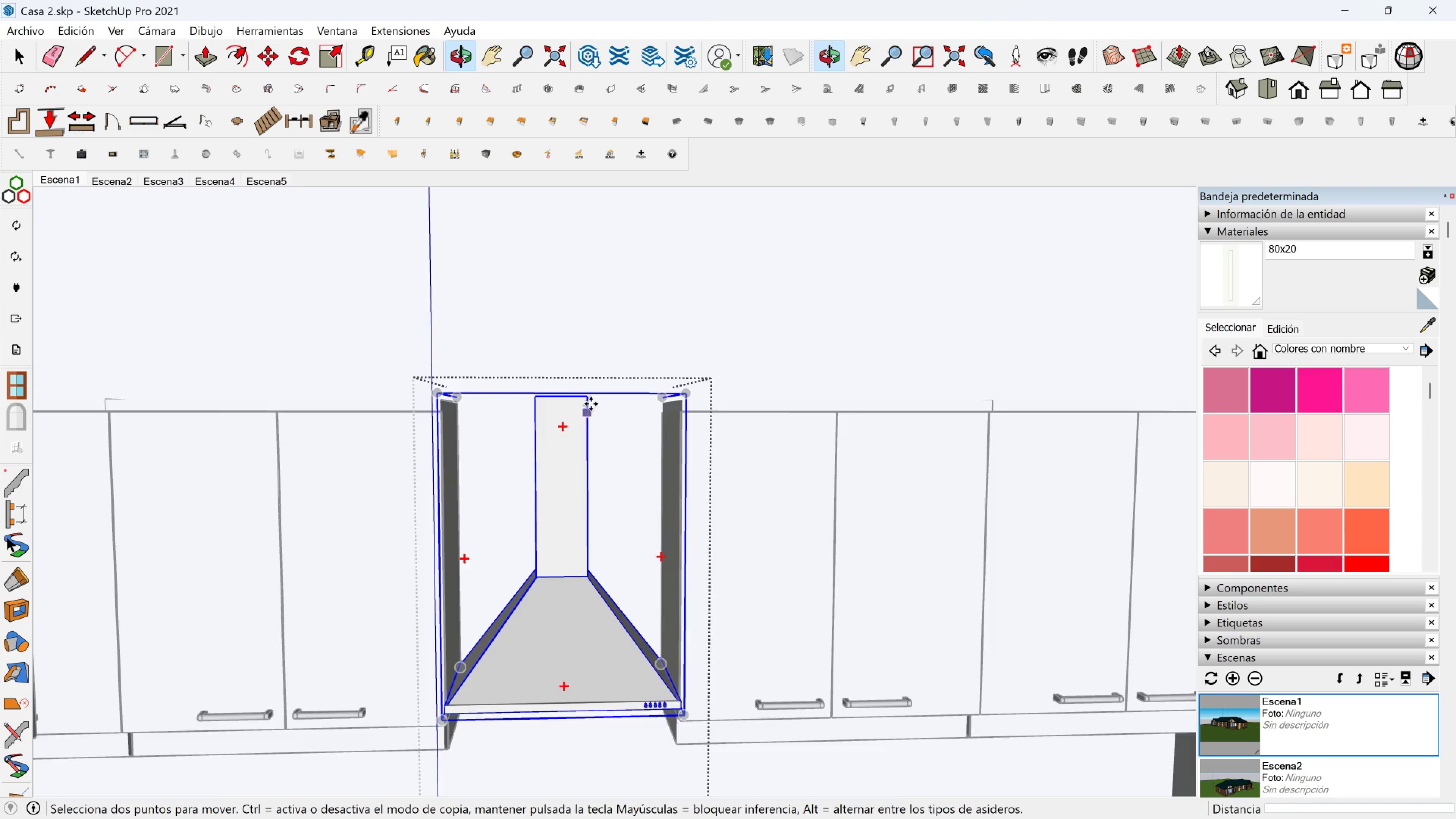 
scroll: coordinate [592, 404], scroll_direction: up, amount: 2.0
 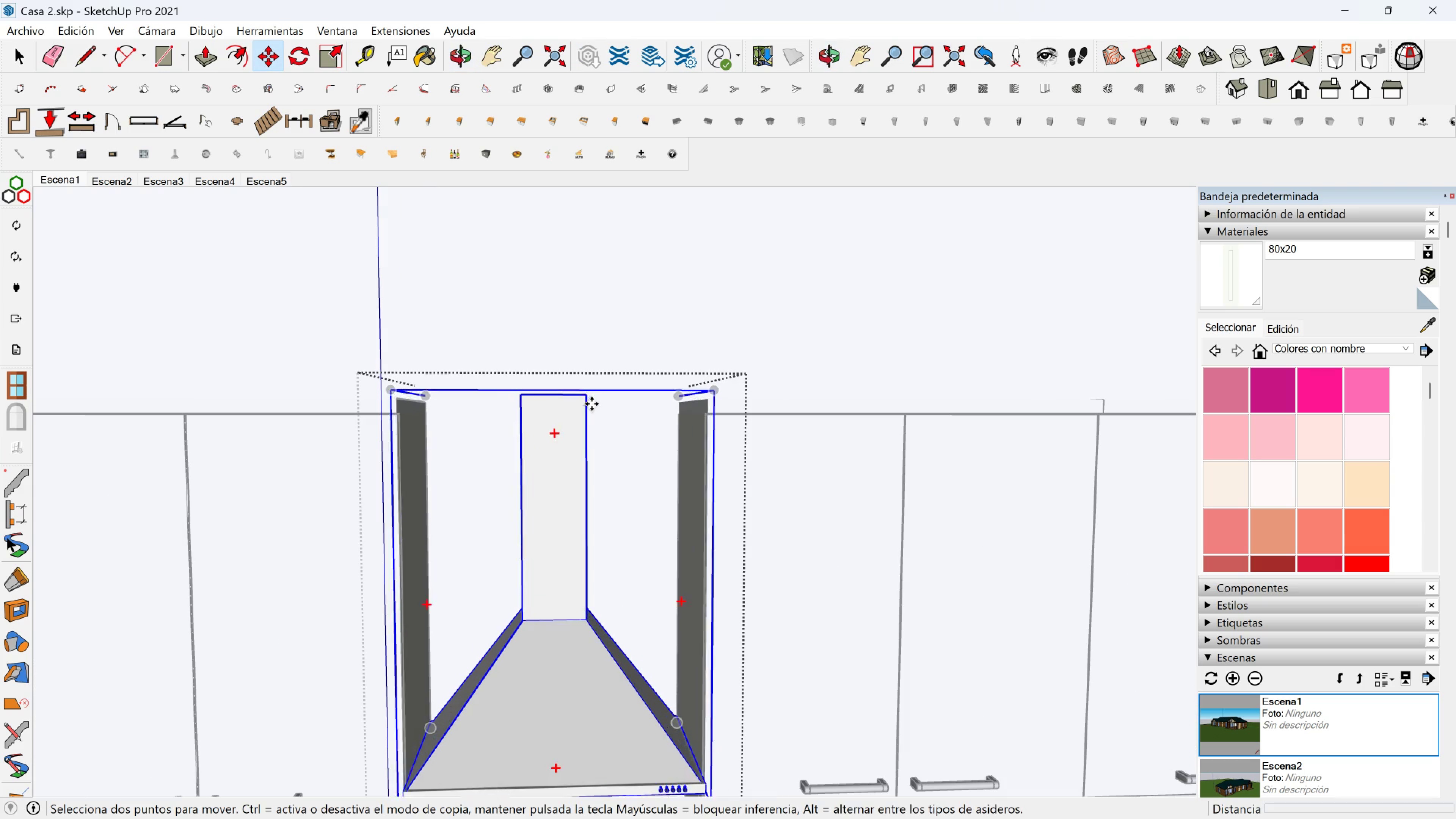 
left_click([592, 404])